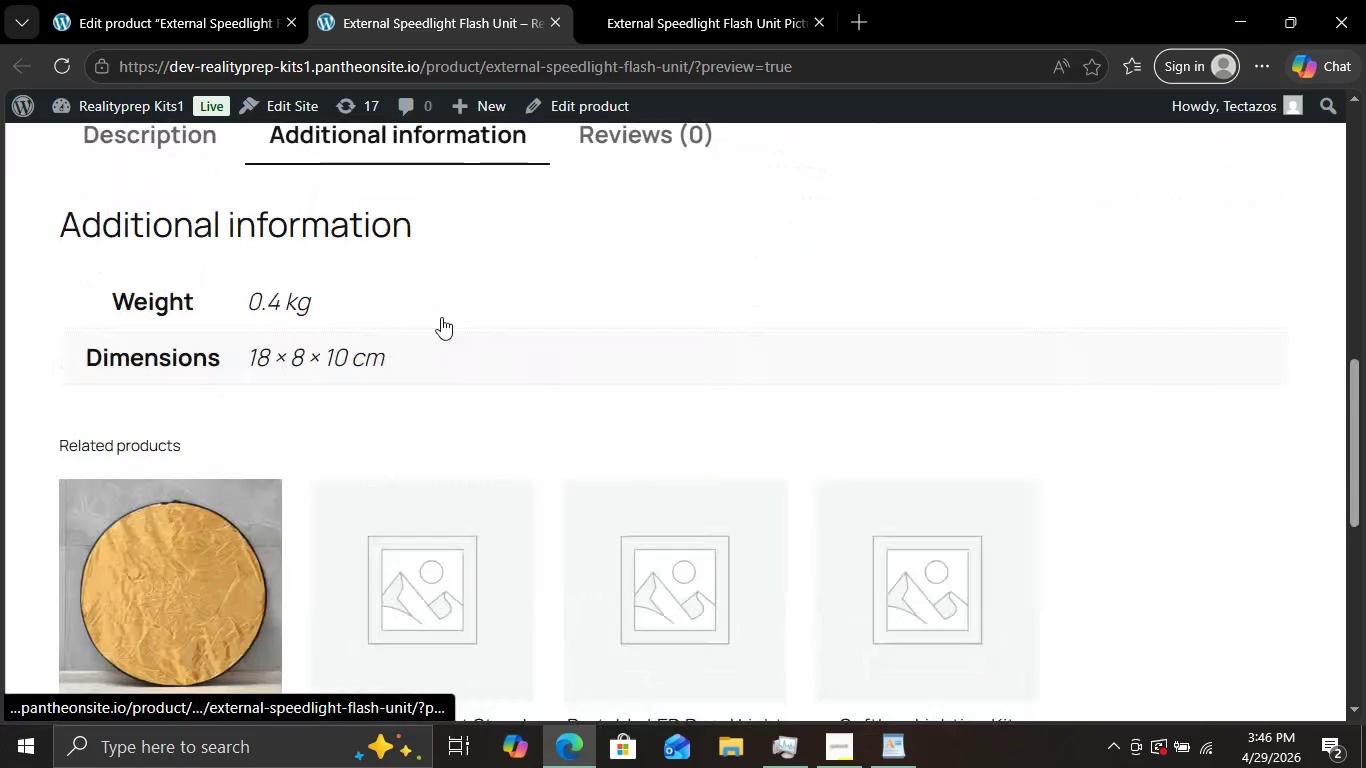 
scroll: coordinate [441, 317], scroll_direction: down, amount: 1.0
 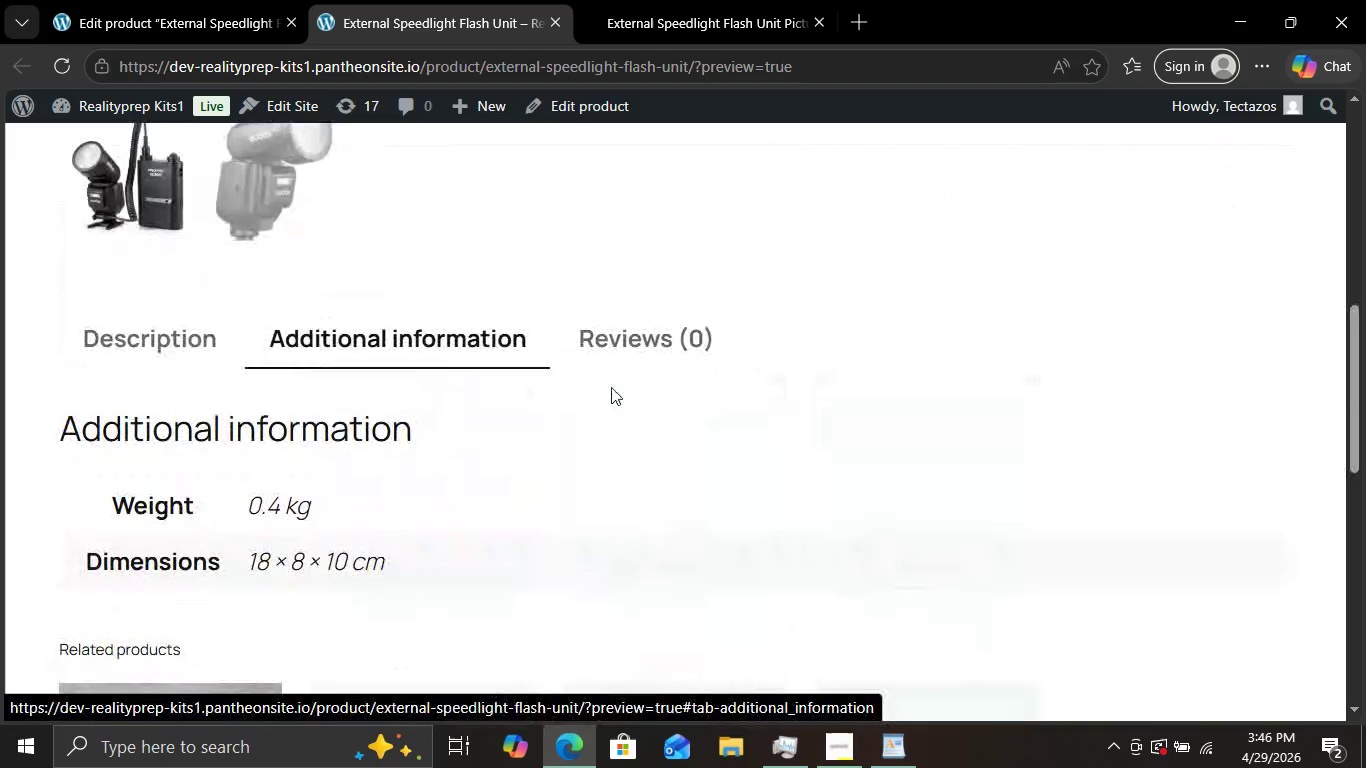 
left_click([439, 345])
 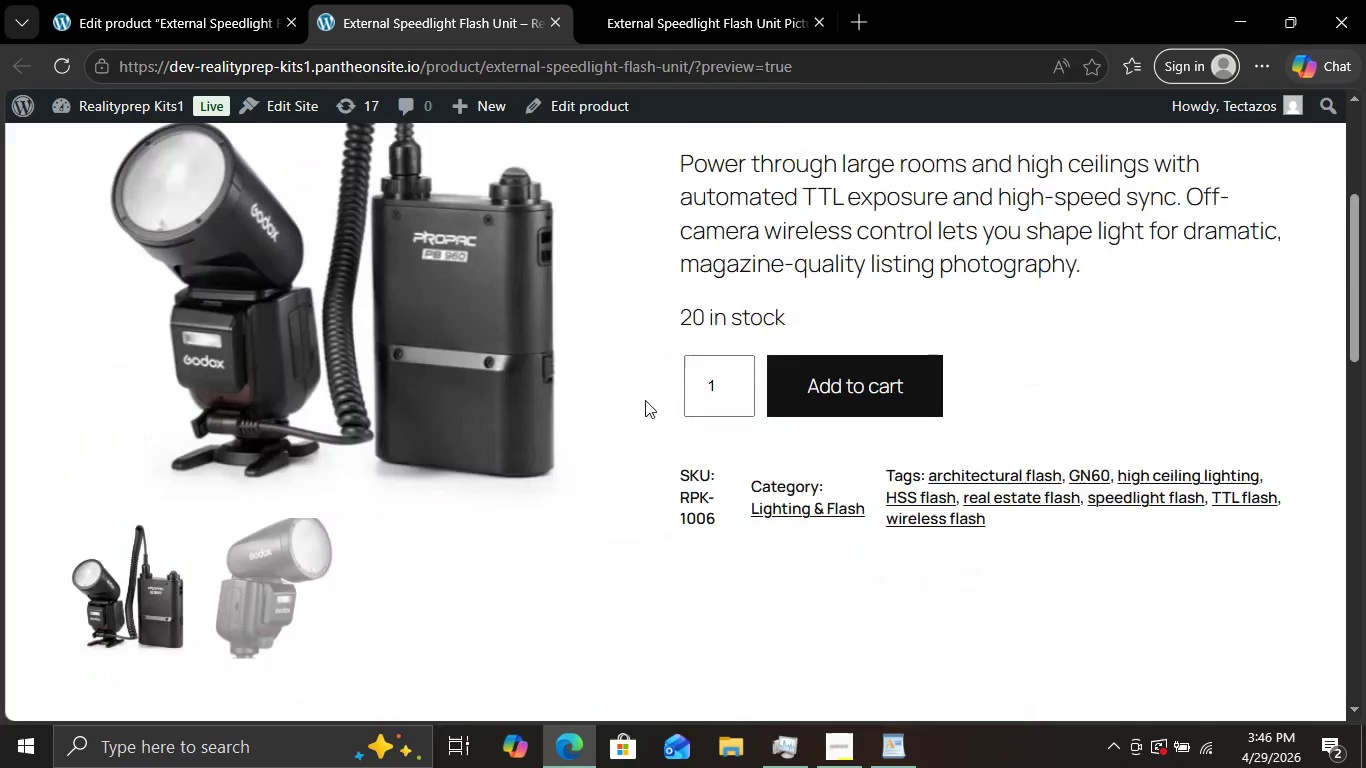 
scroll: coordinate [634, 408], scroll_direction: up, amount: 11.0
 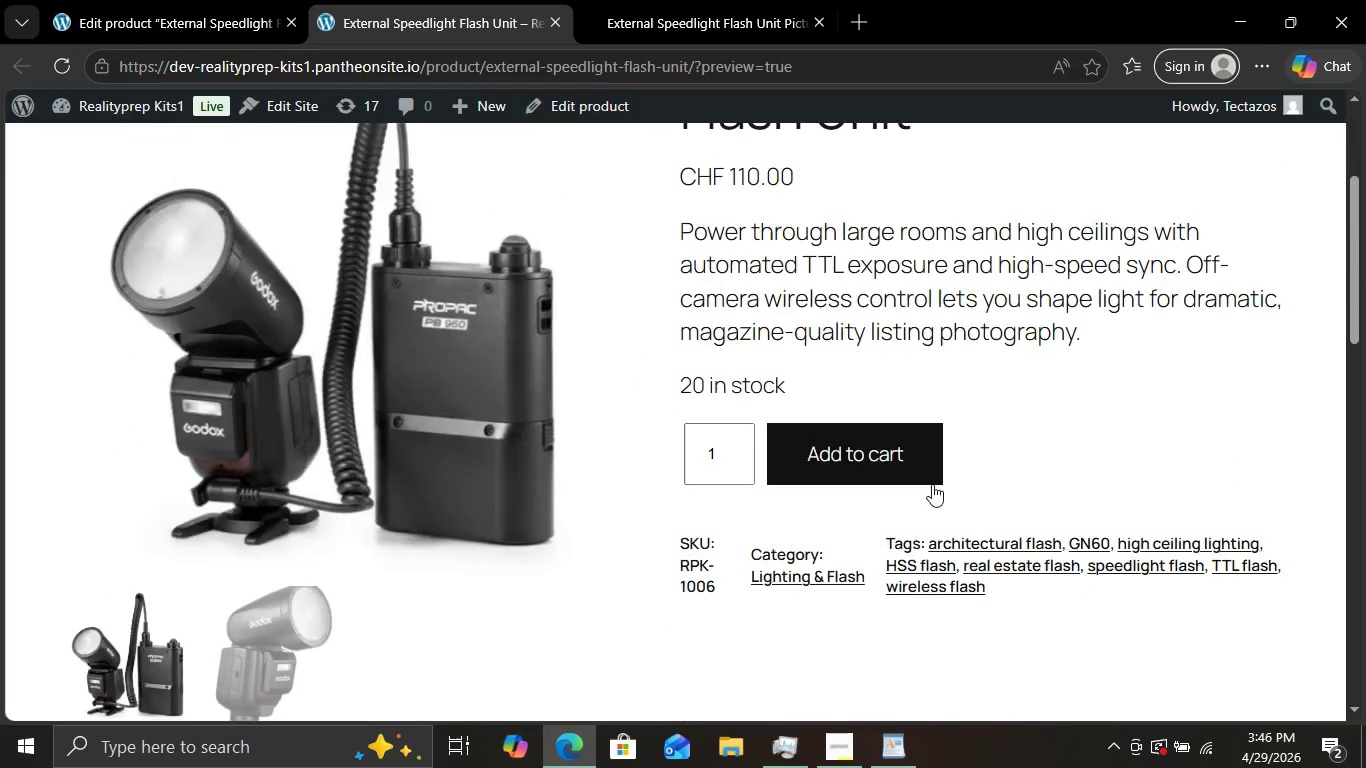 
scroll: coordinate [932, 488], scroll_direction: down, amount: 2.0
 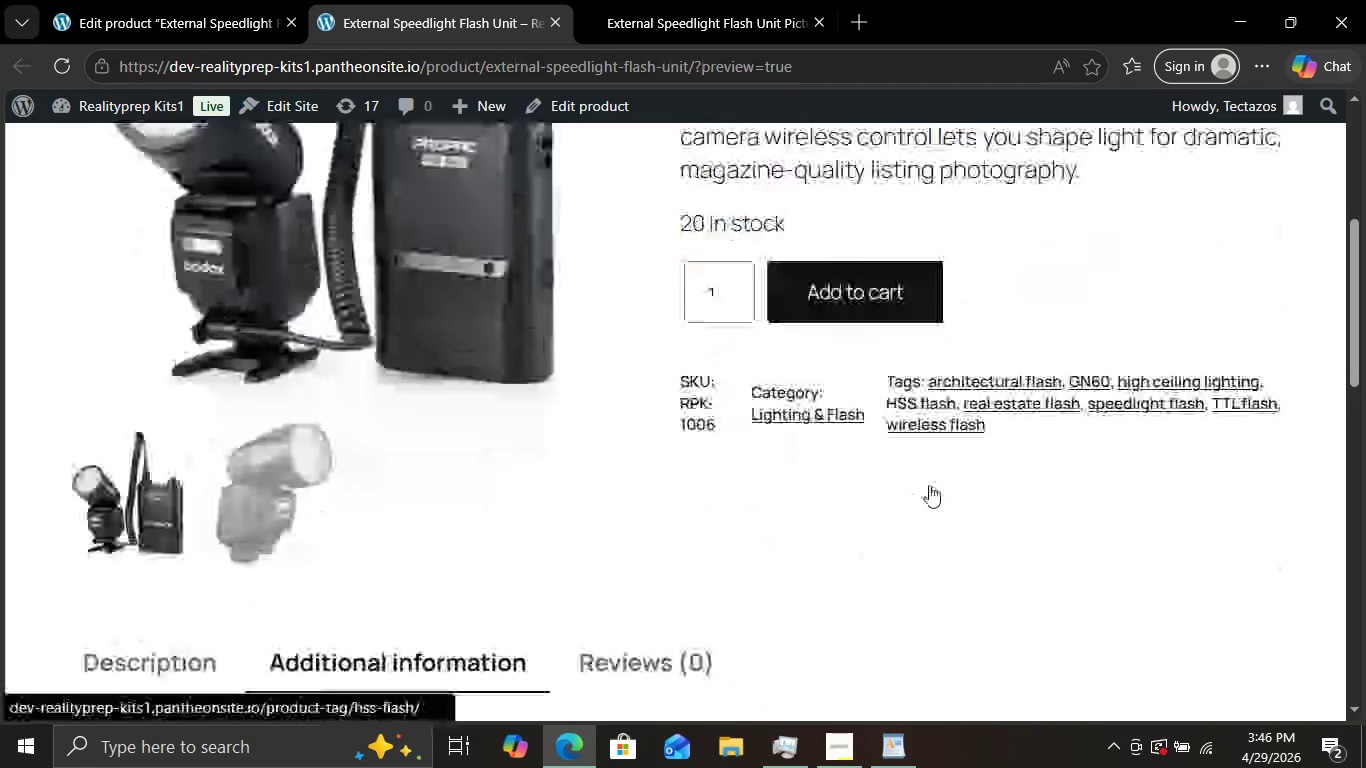 
scroll: coordinate [929, 484], scroll_direction: up, amount: 1.0
 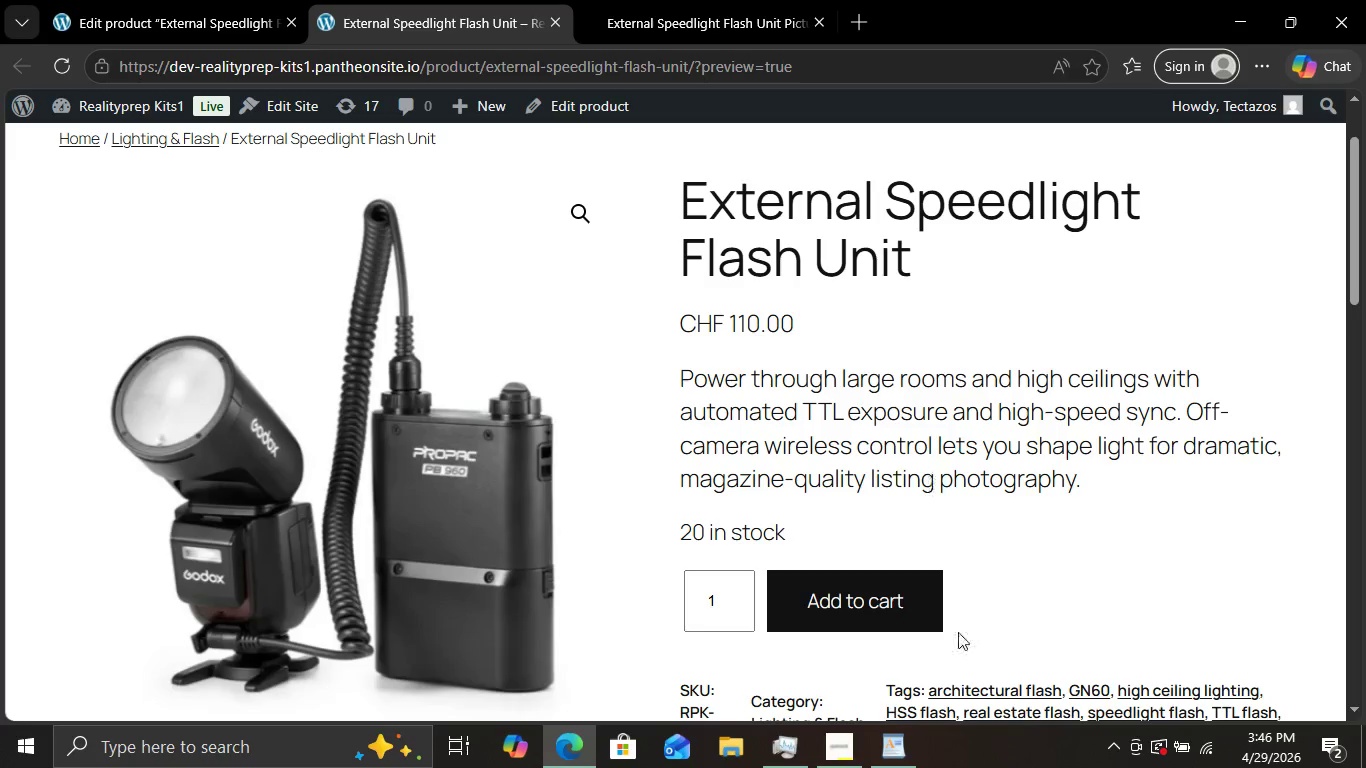 
left_click([851, 752])